 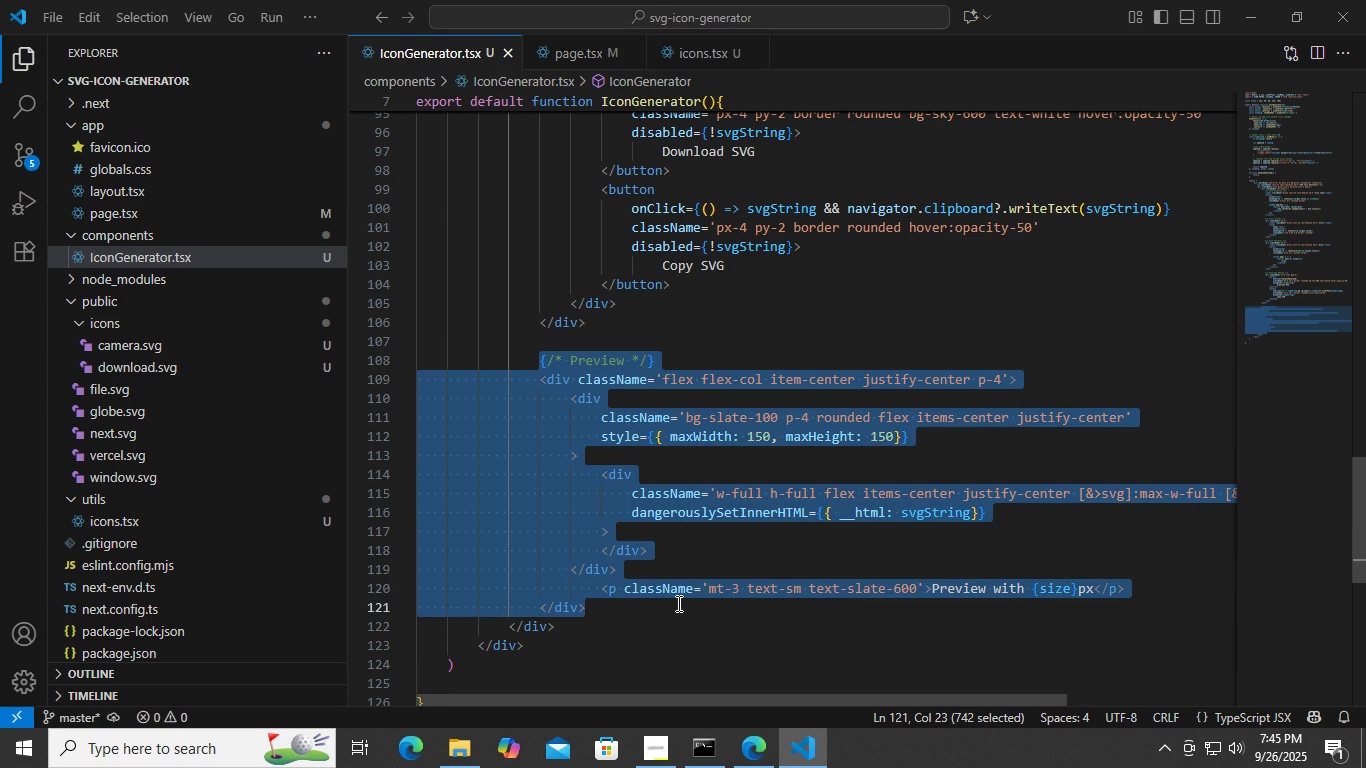 
key(Backspace)
 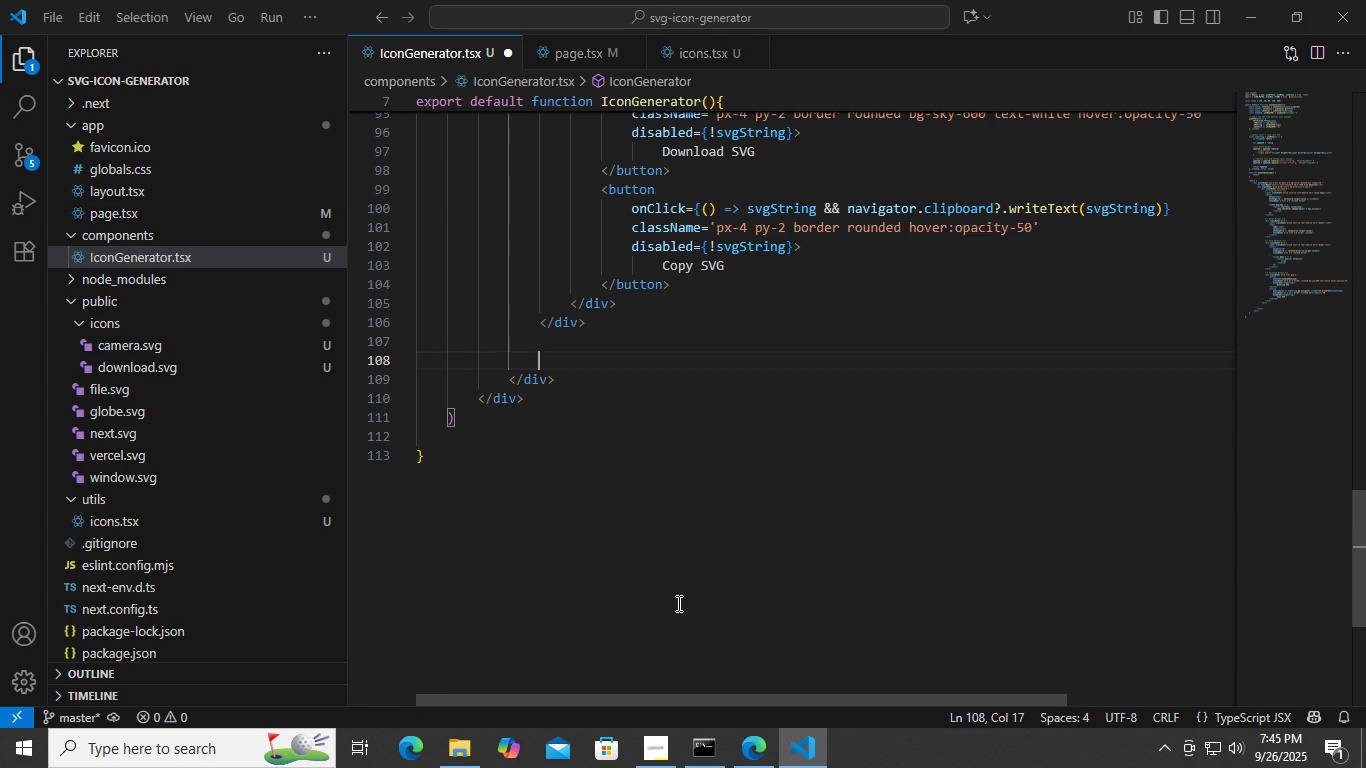 
key(Backspace)
 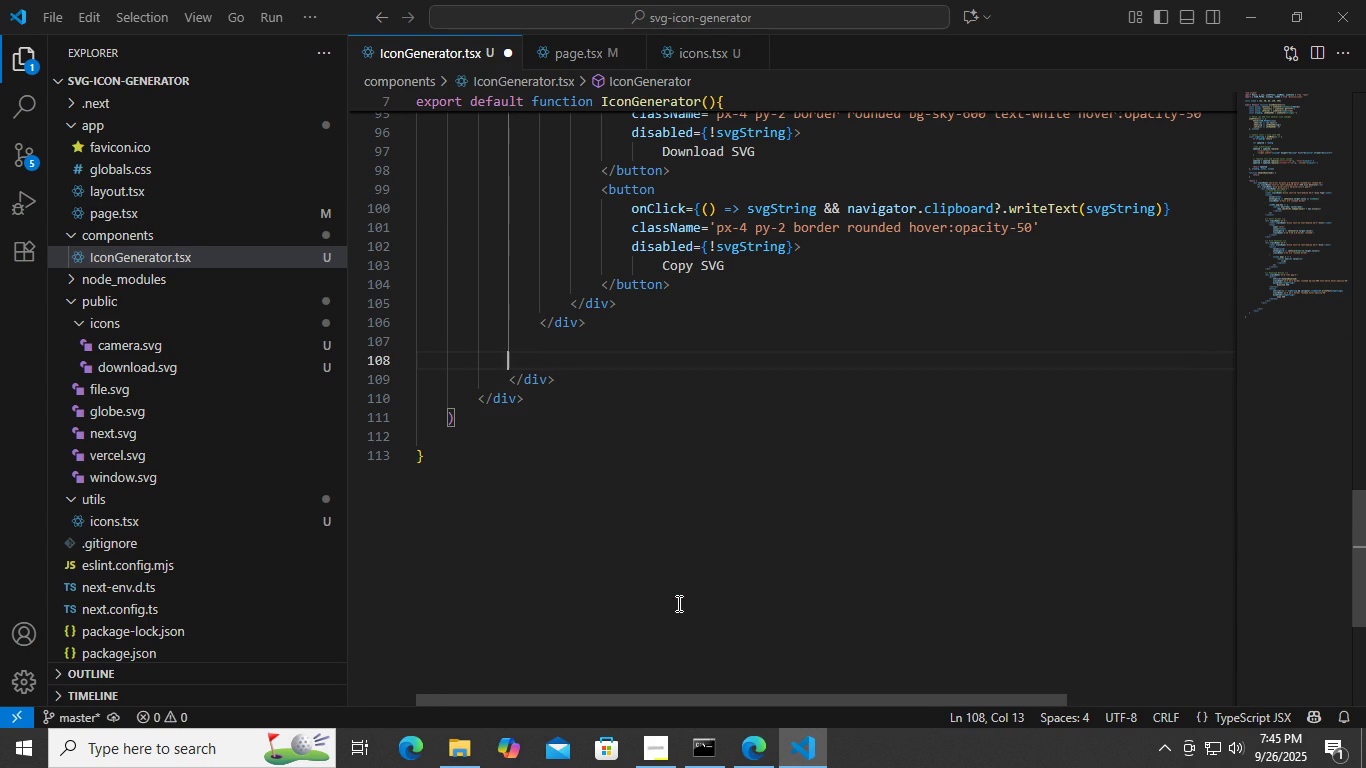 
key(Backspace)
 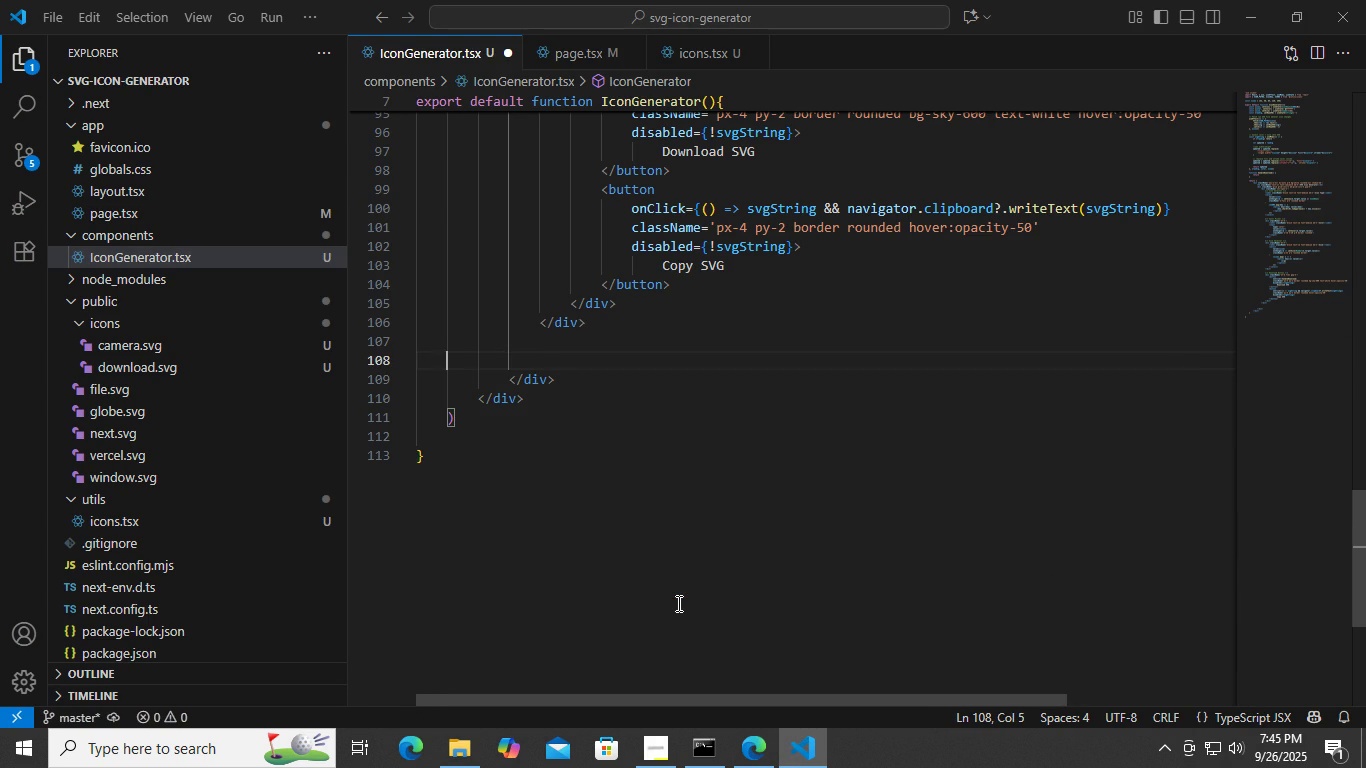 
key(Backspace)
 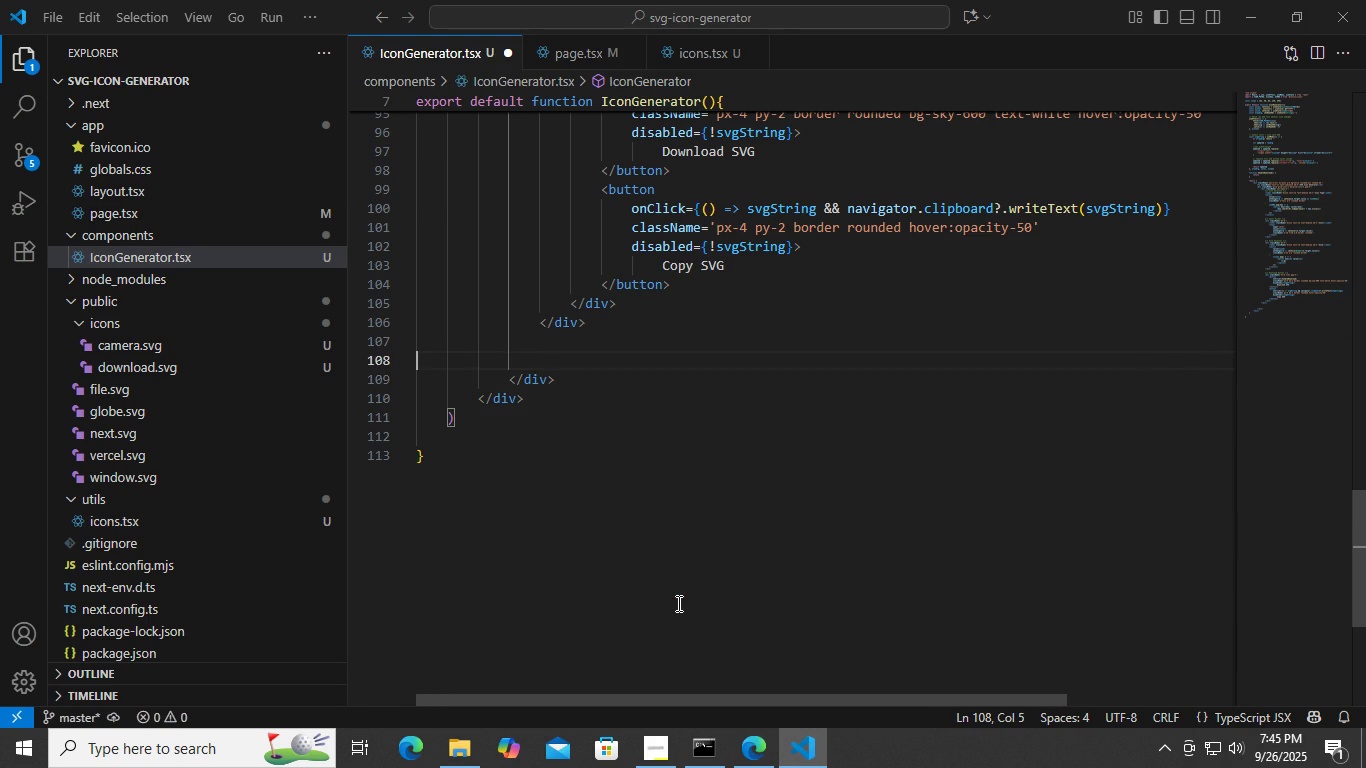 
key(Backspace)
 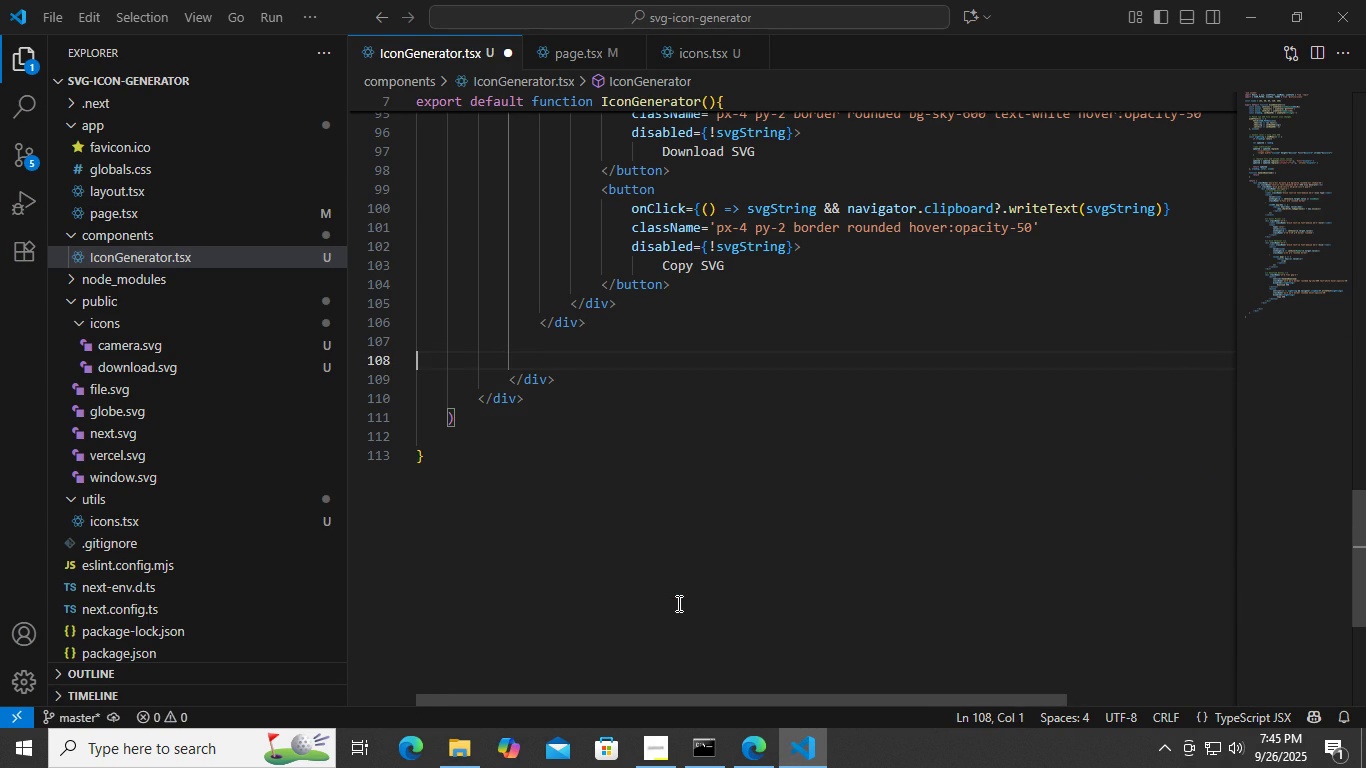 
key(Backspace)
 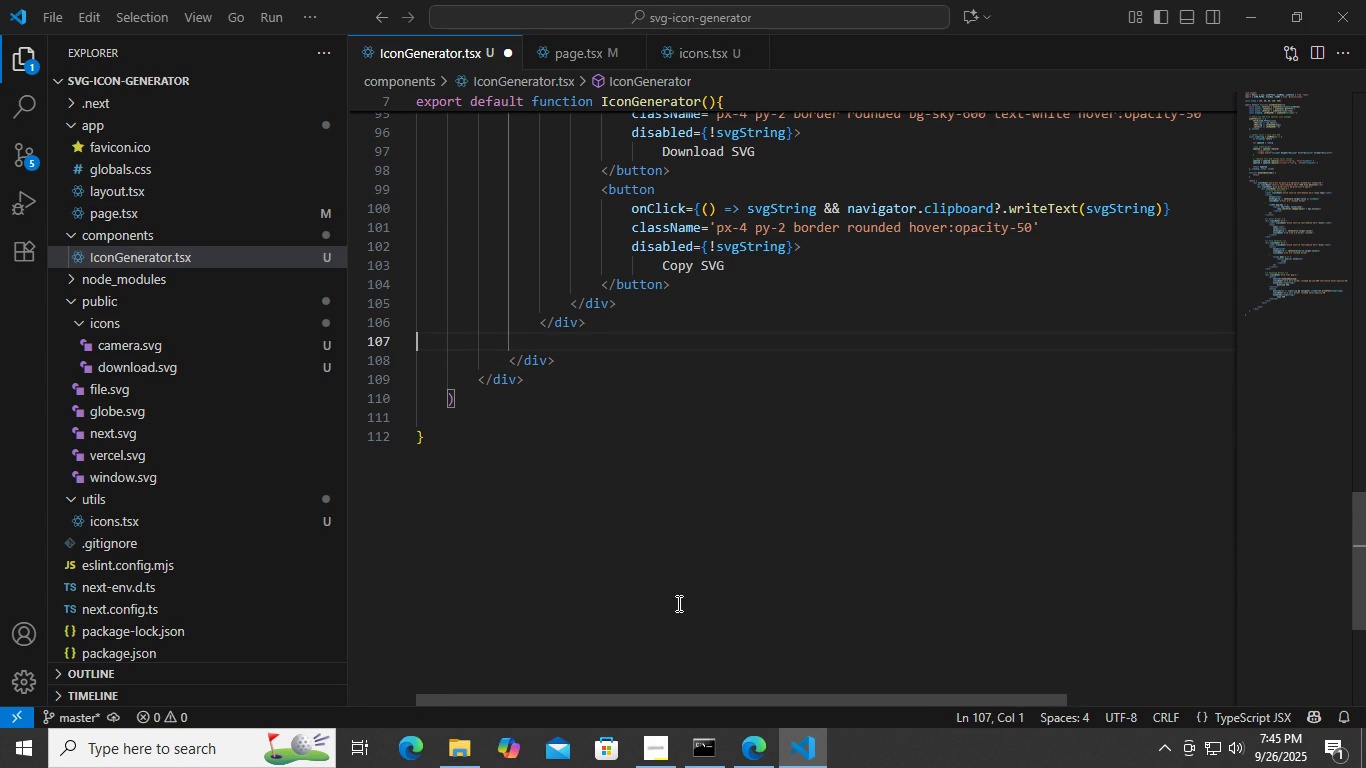 
key(Backspace)
 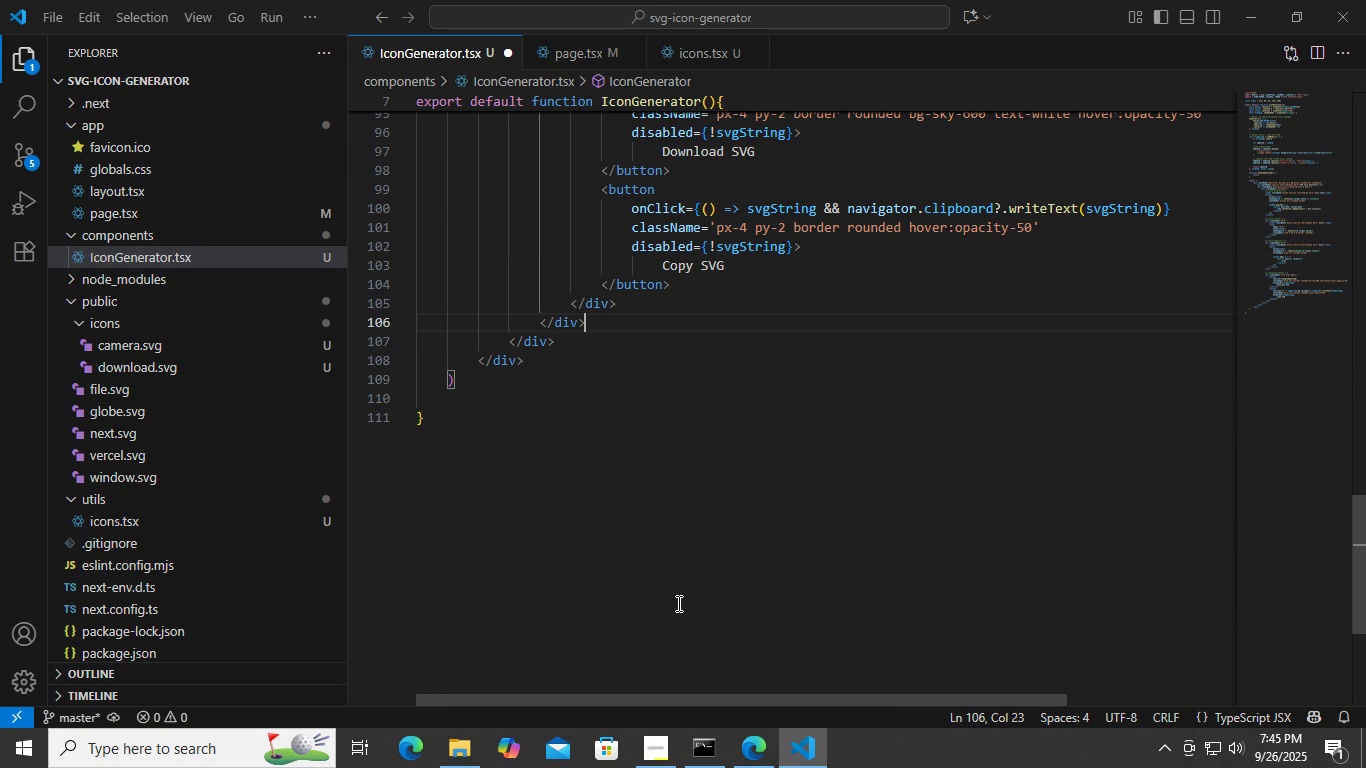 
key(ArrowDown)
 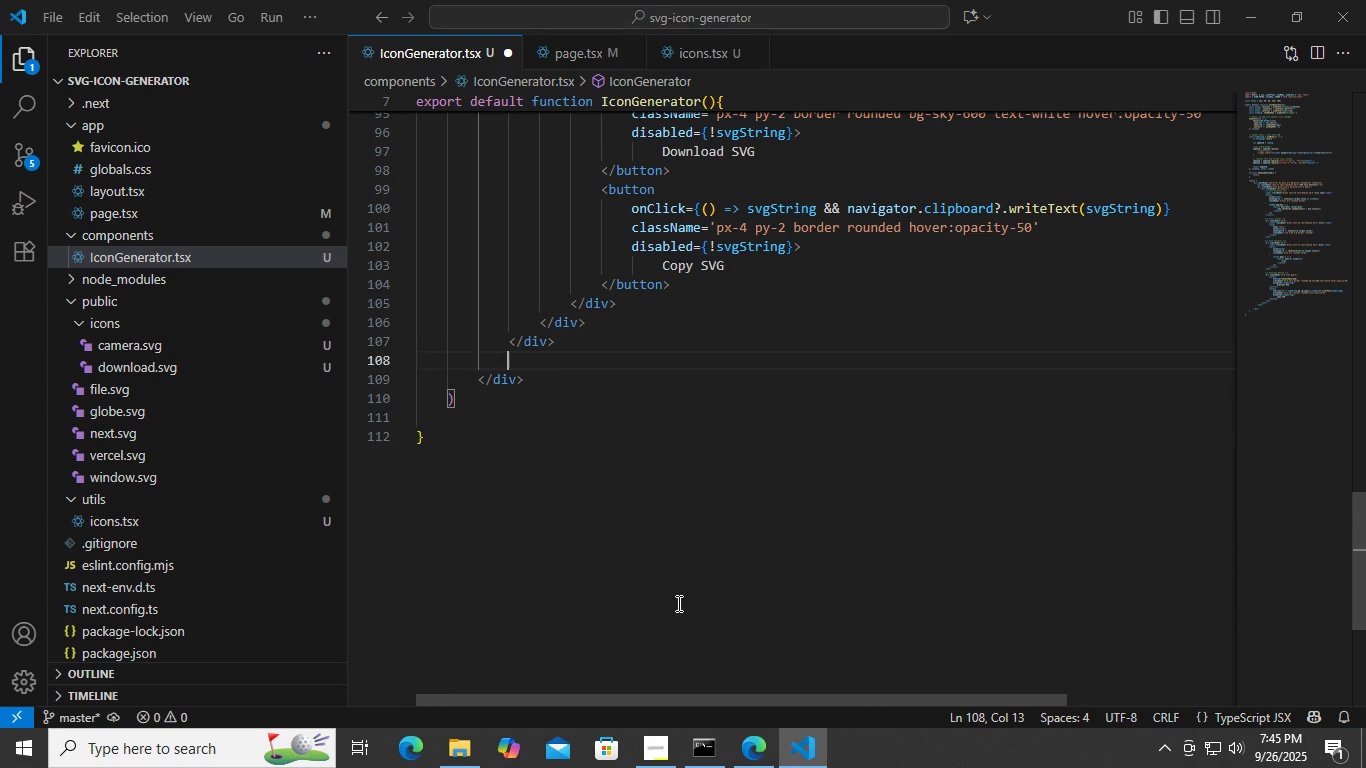 
key(Enter)